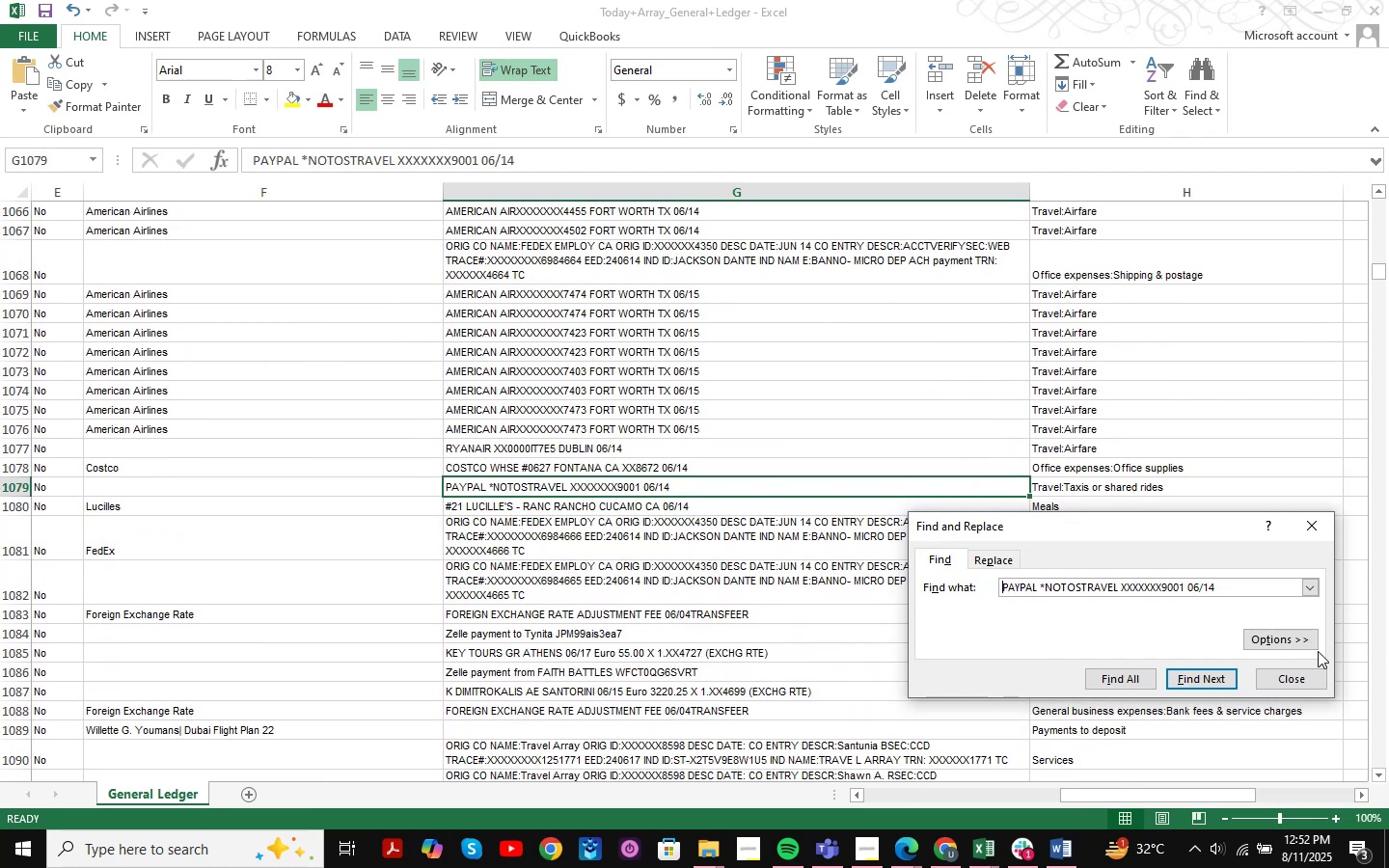 
left_click([1298, 683])
 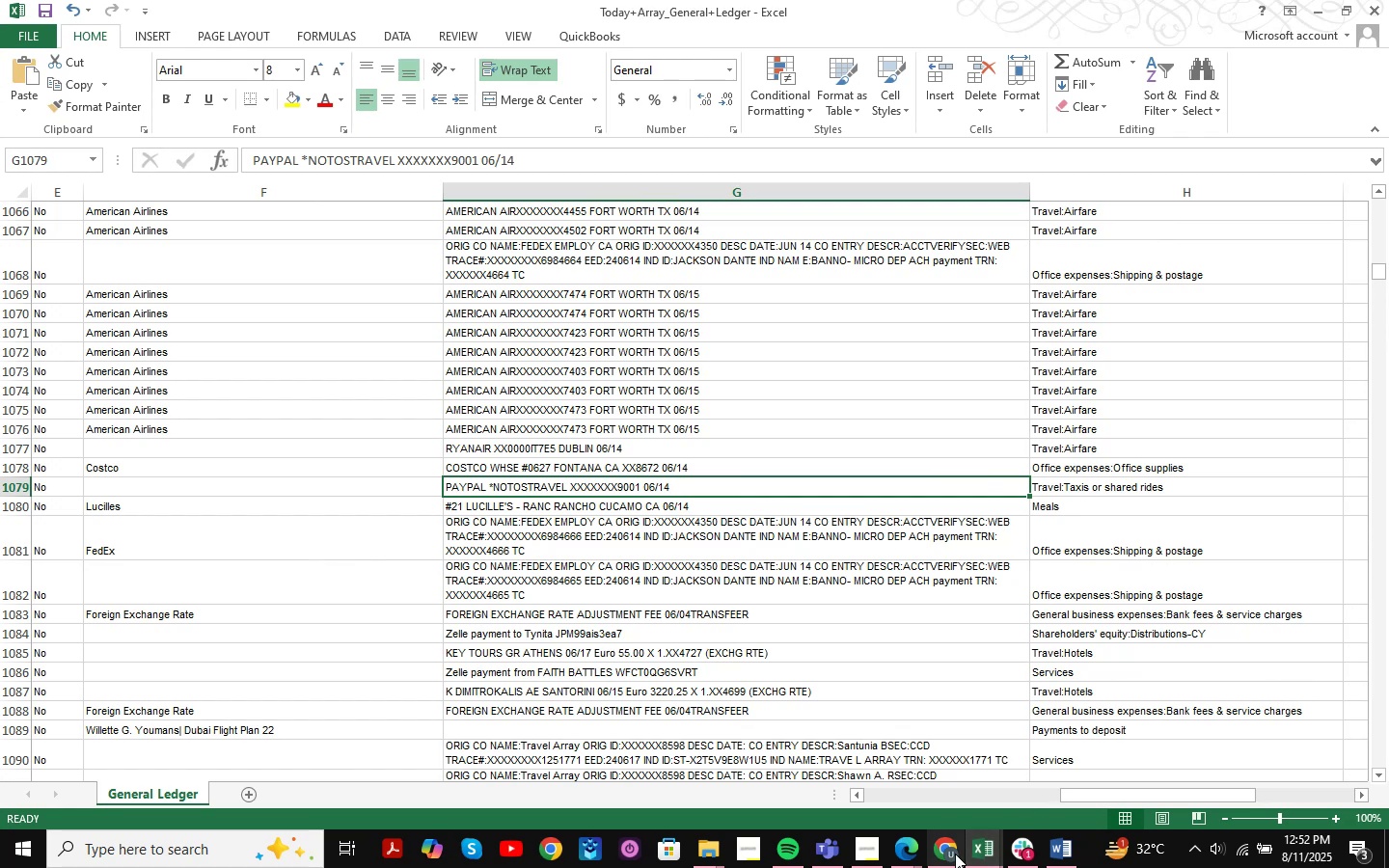 
left_click([955, 854])
 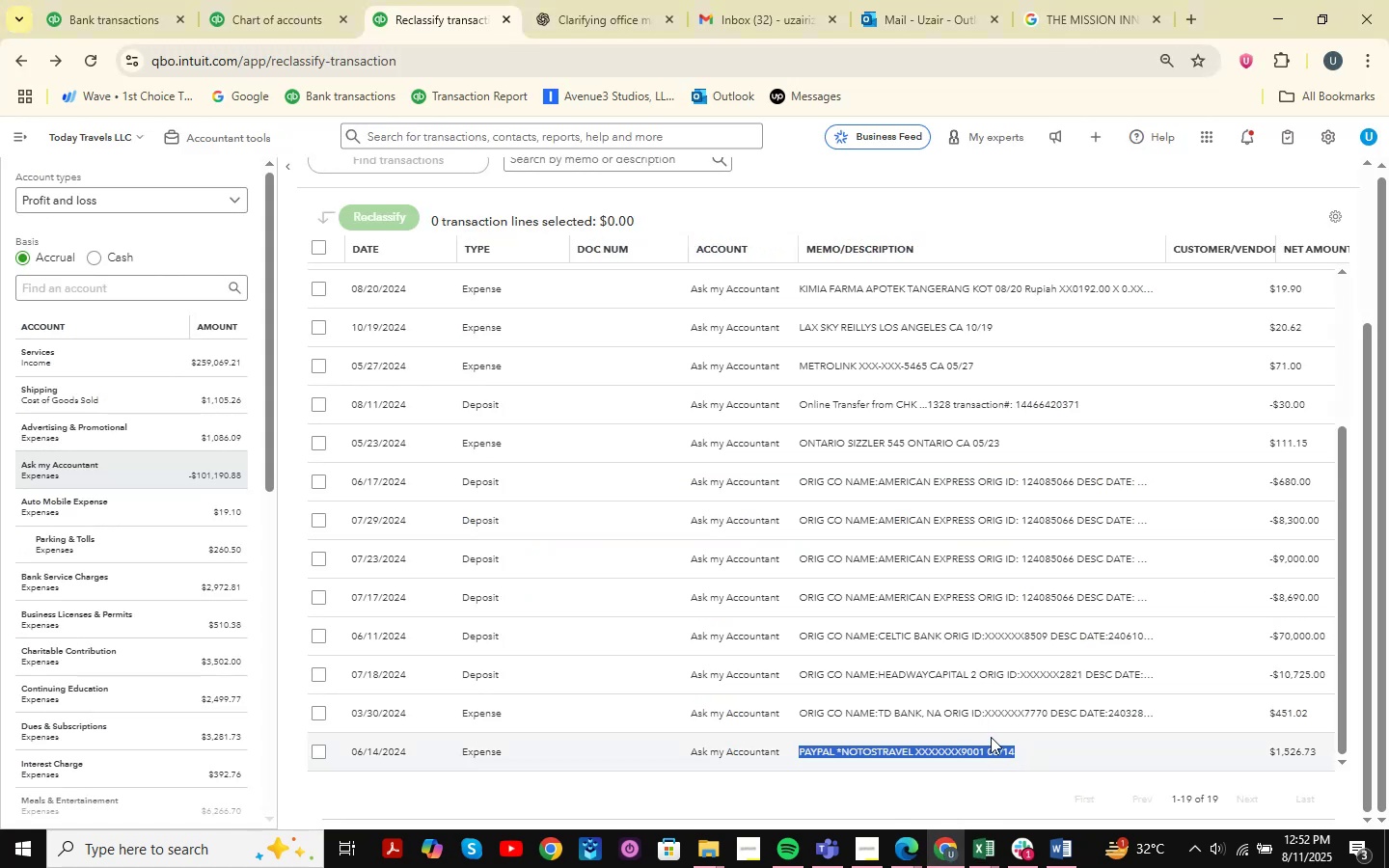 
left_click([1042, 748])
 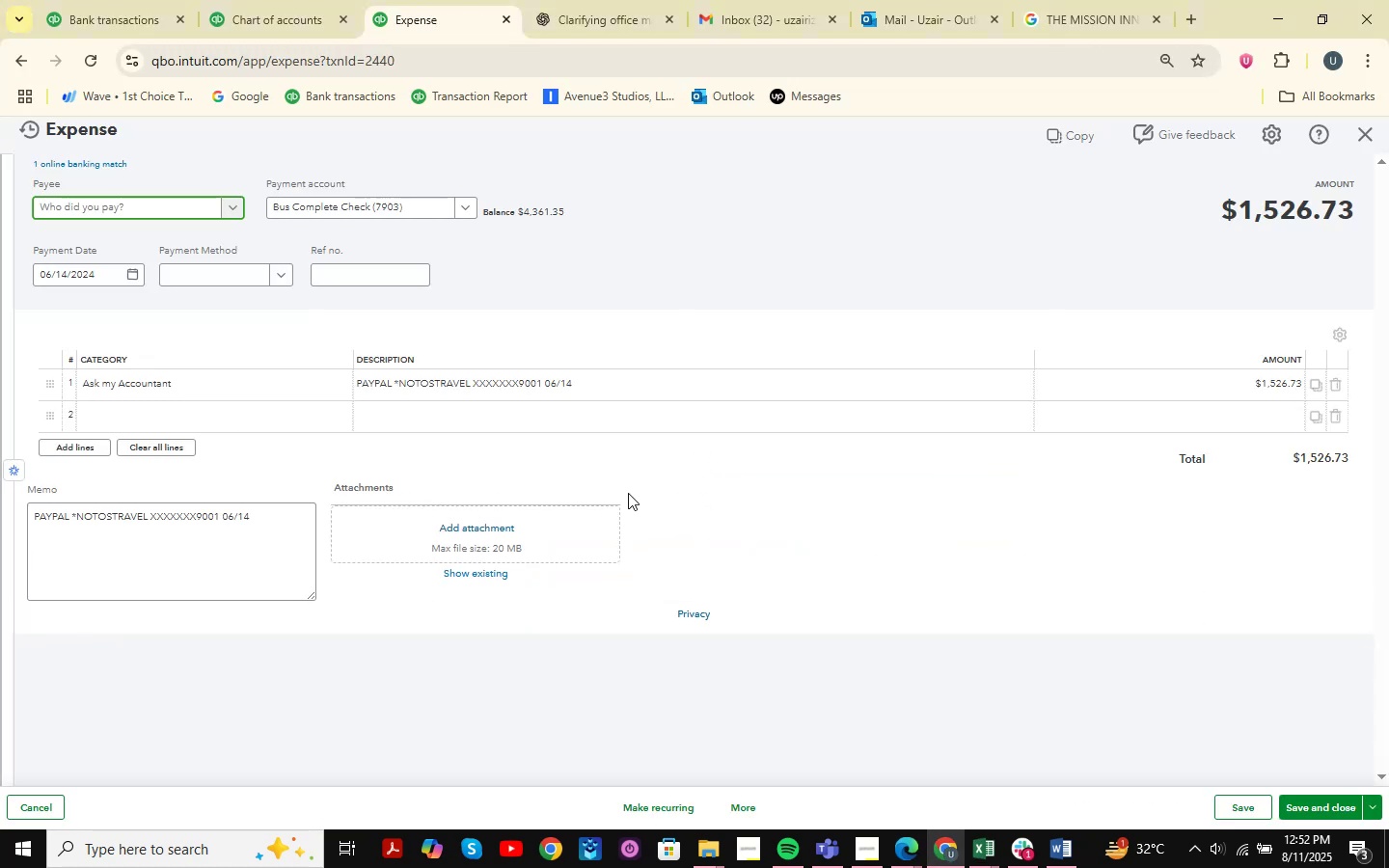 
left_click([252, 393])
 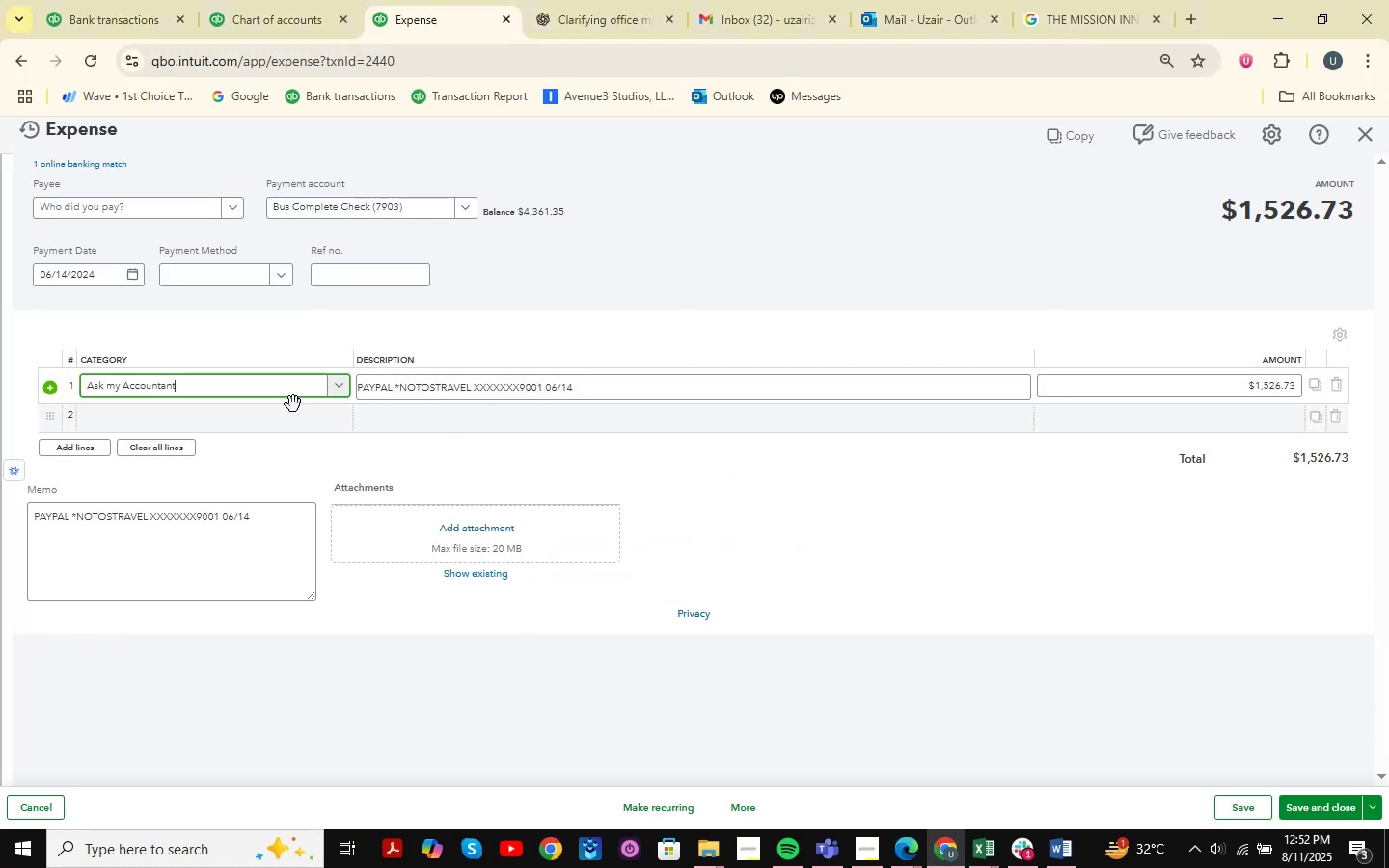 
left_click([232, 390])
 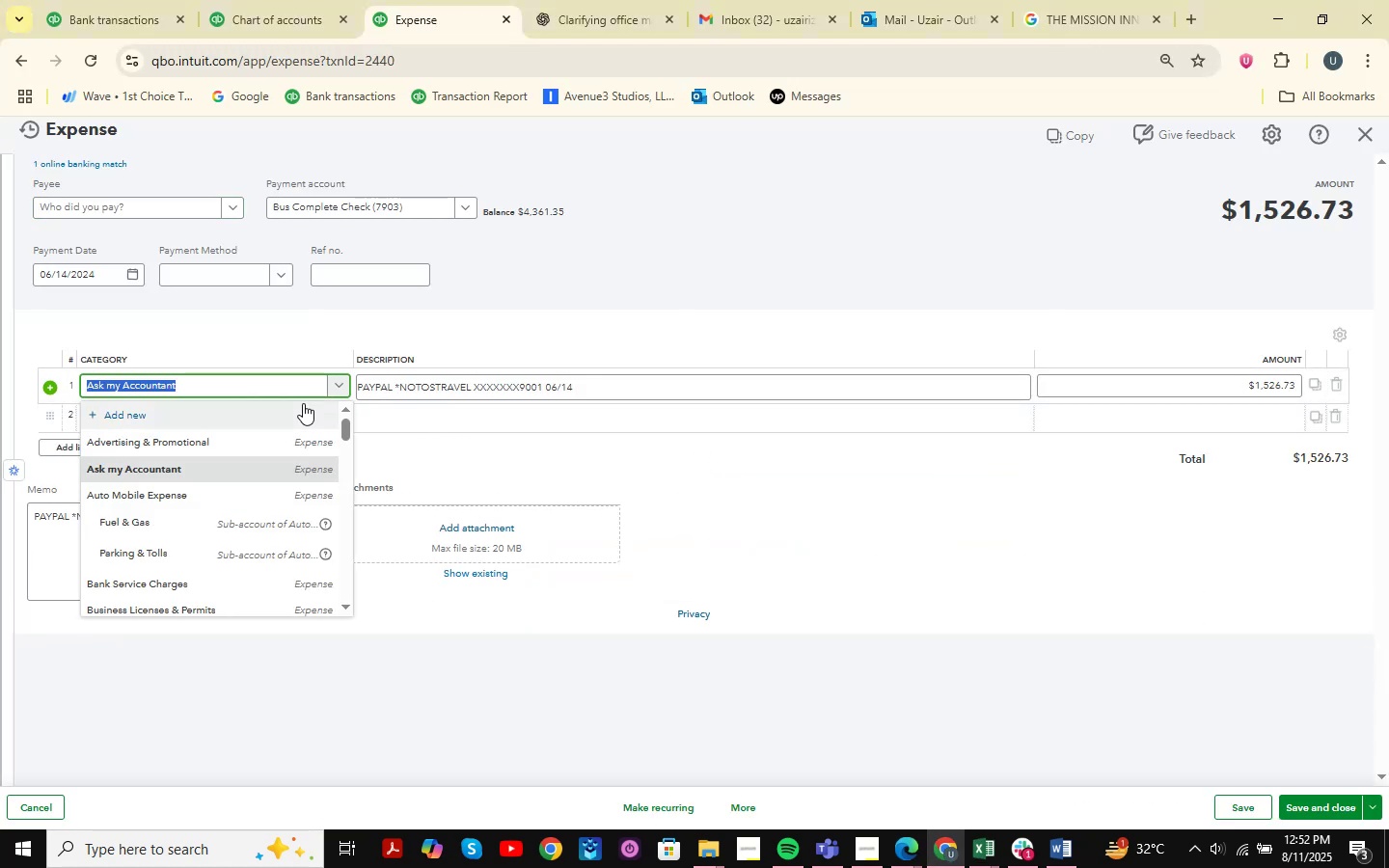 
type(taxis )
 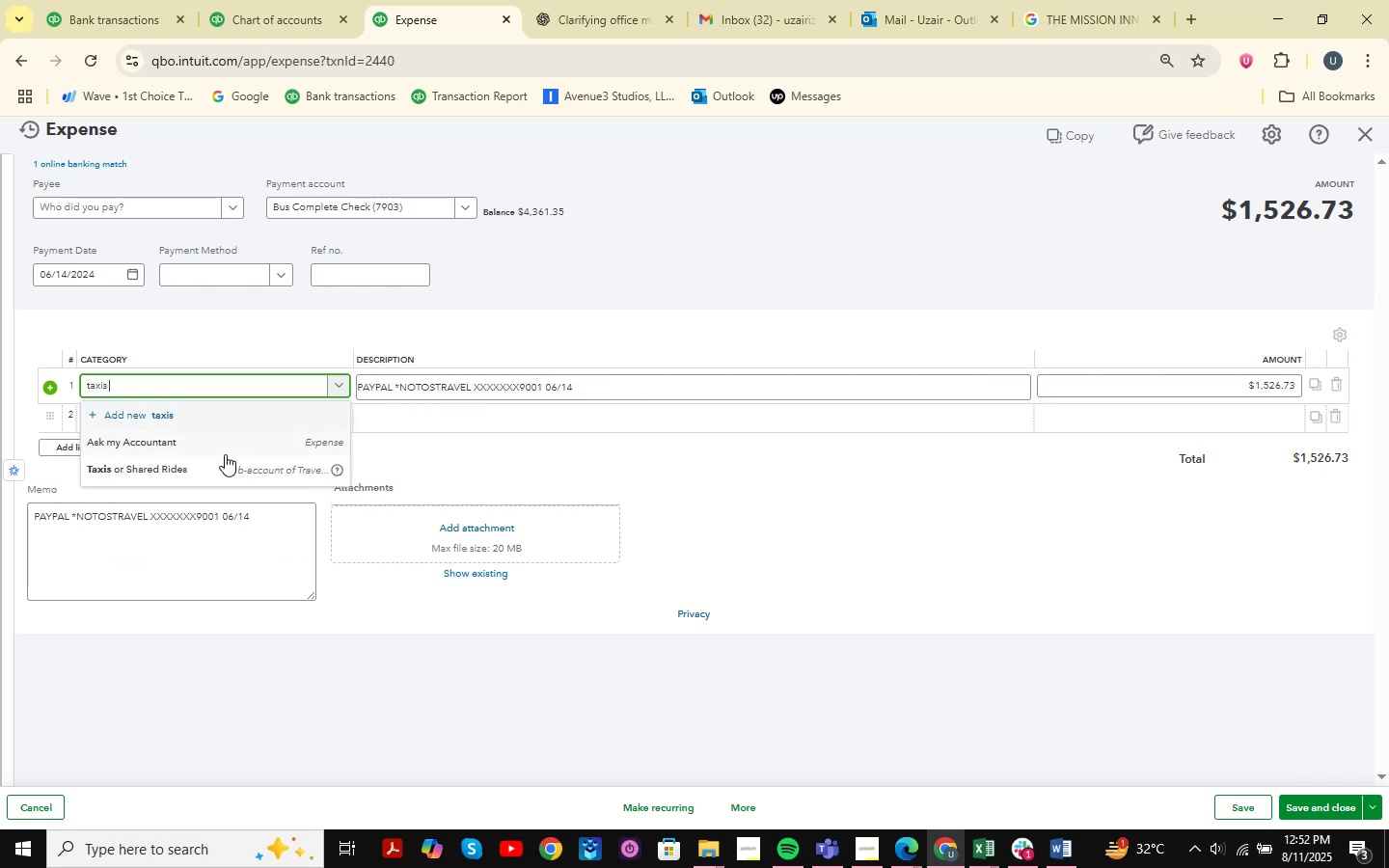 
left_click([194, 469])
 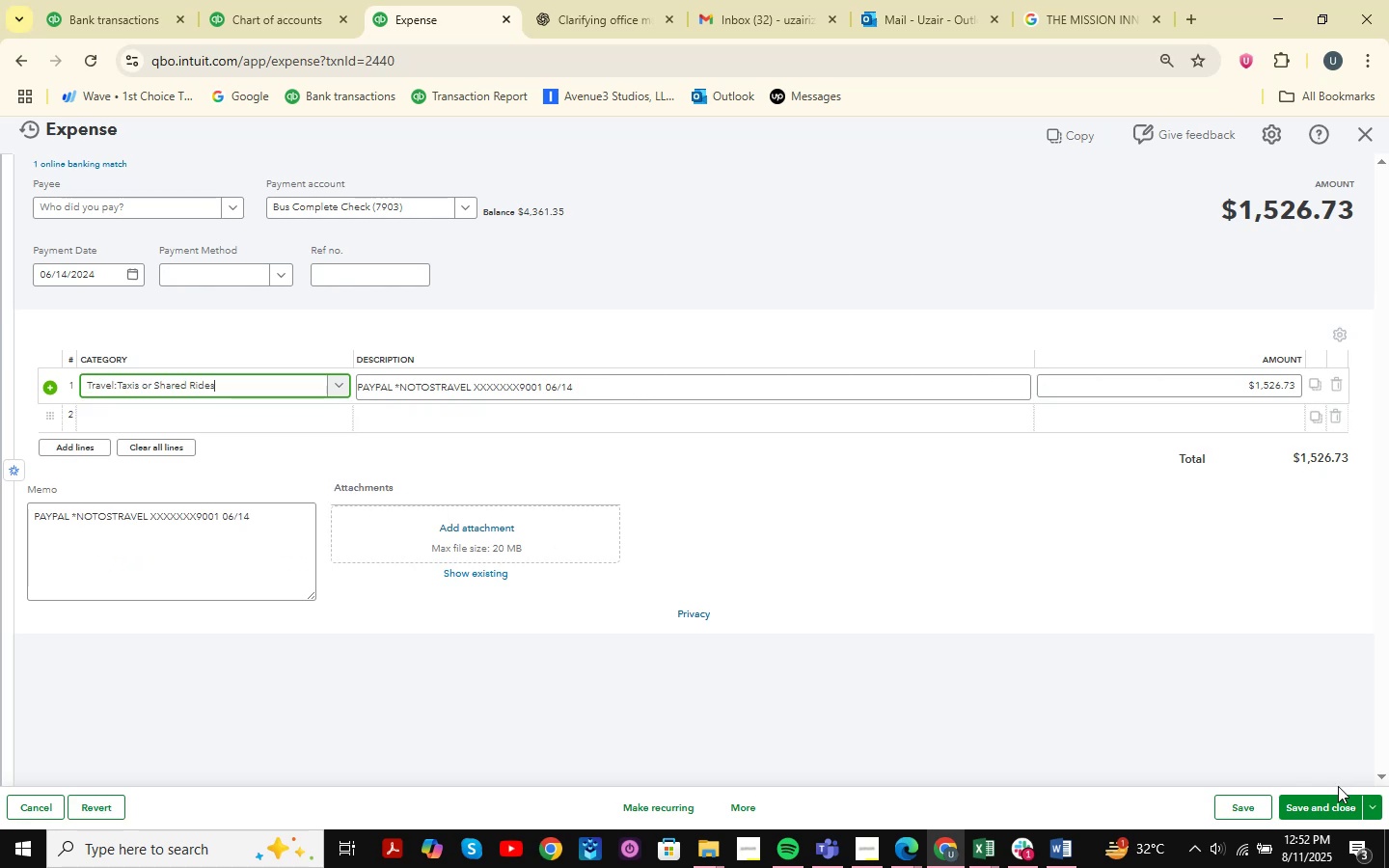 
left_click([1325, 801])
 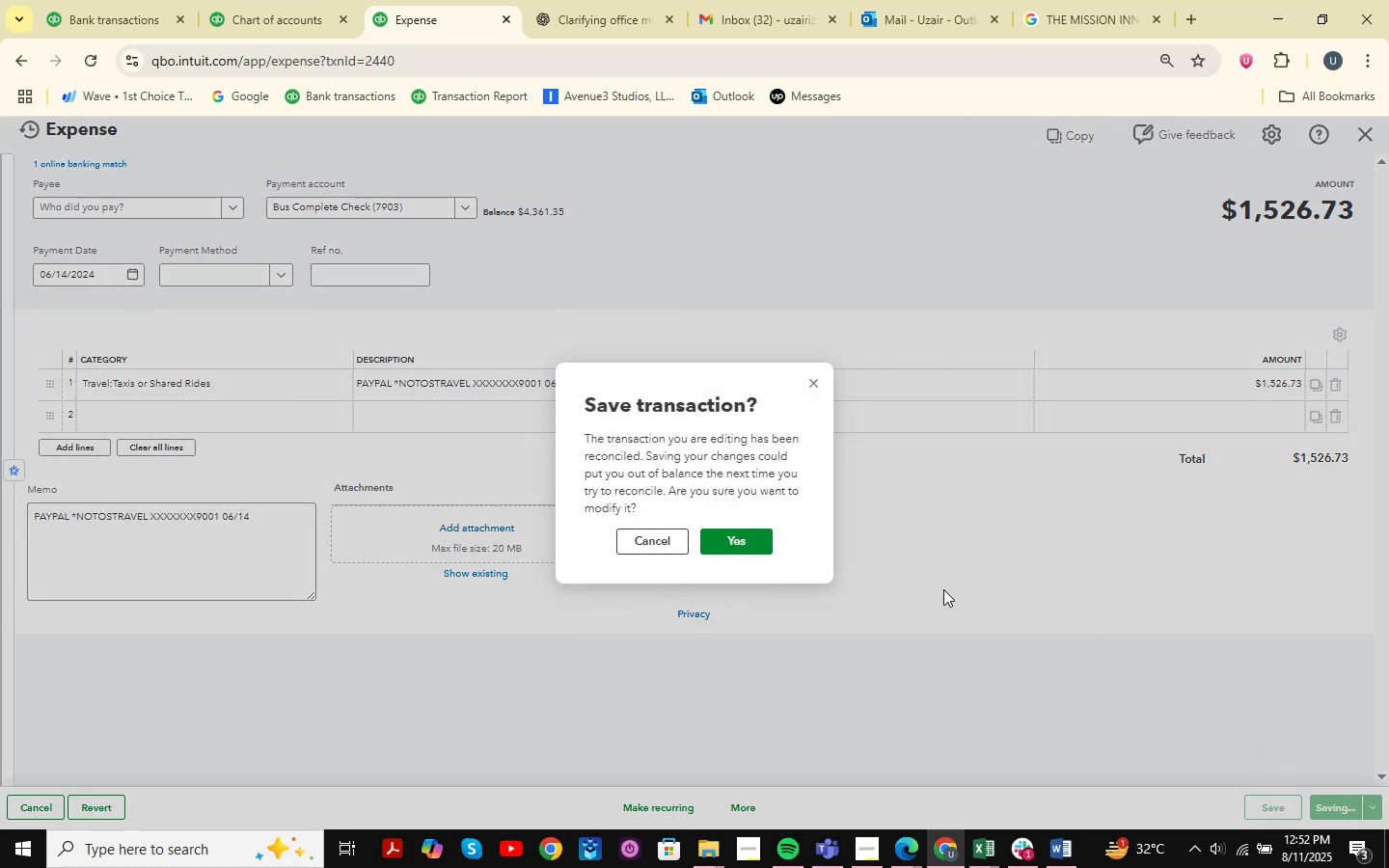 
left_click([741, 543])
 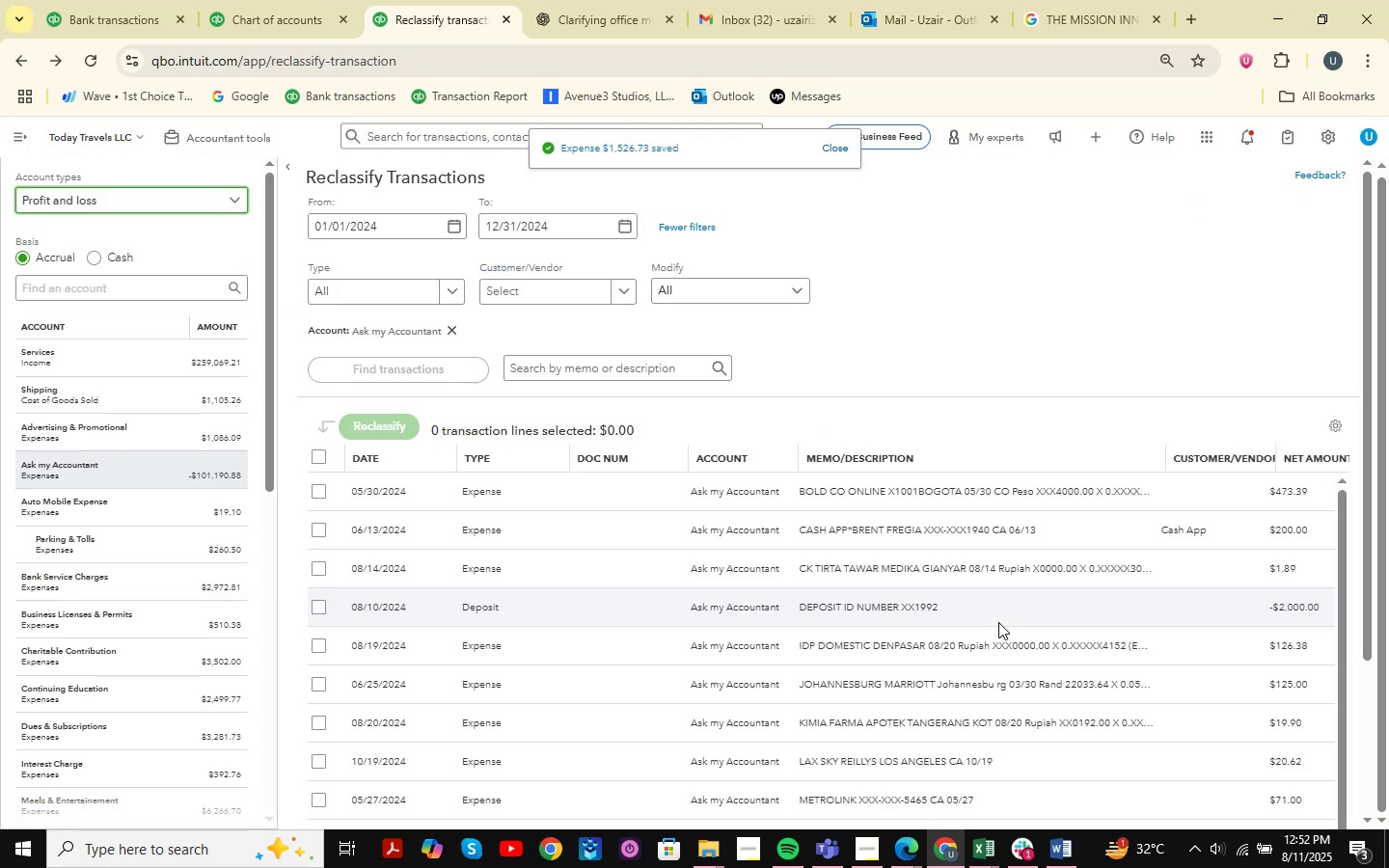 
scroll: coordinate [1011, 580], scroll_direction: down, amount: 34.0
 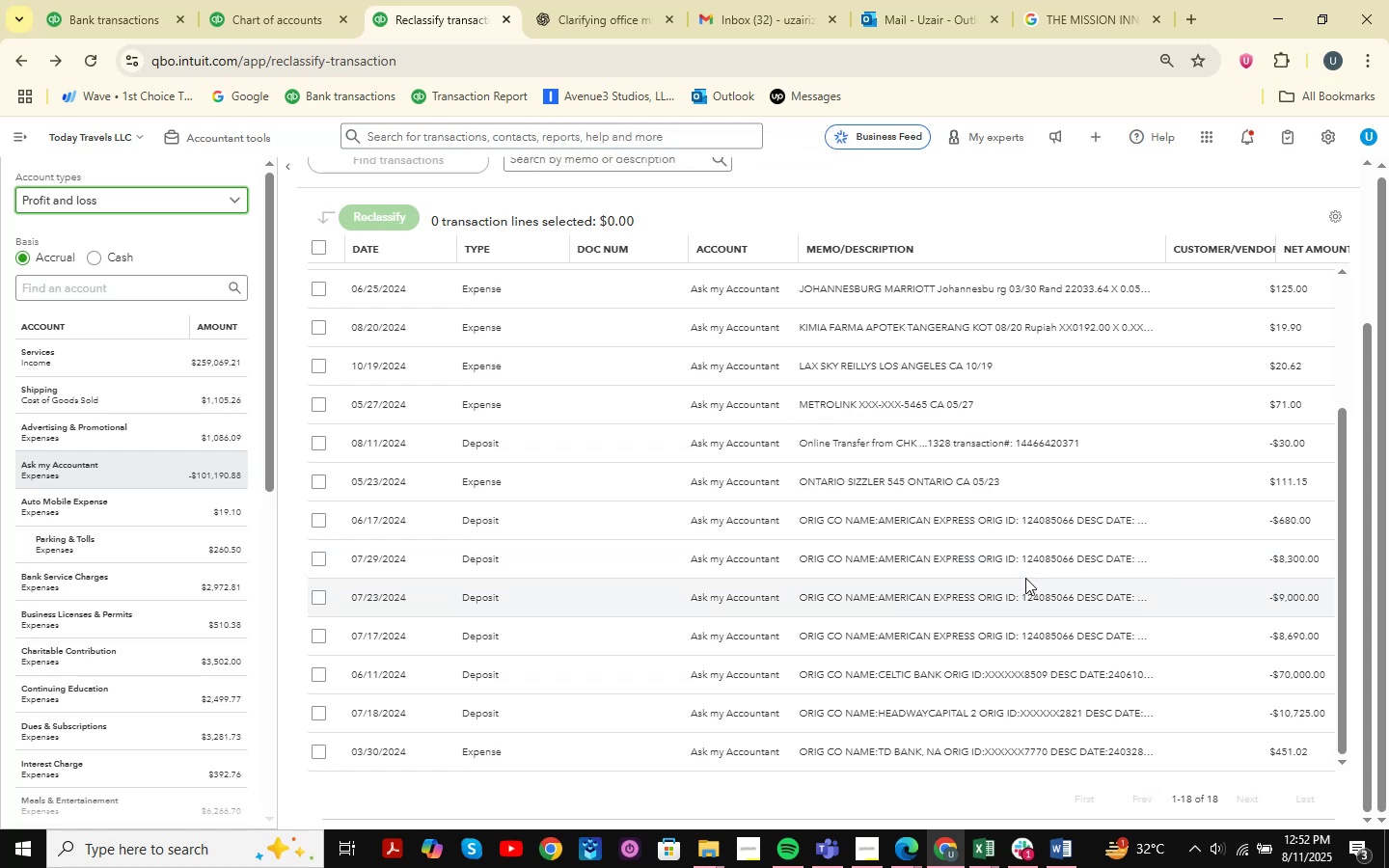 